 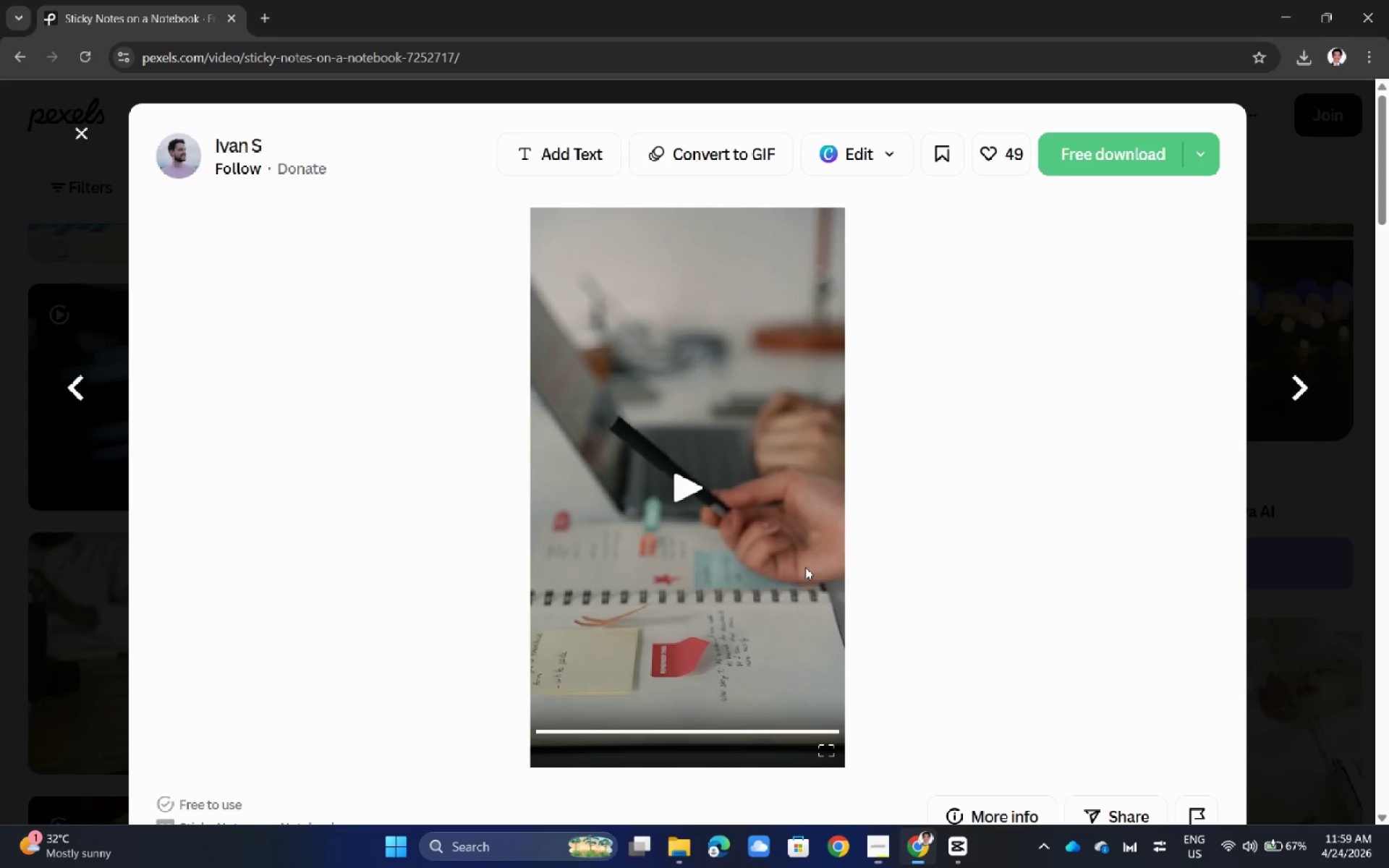 
left_click([20, 305])
 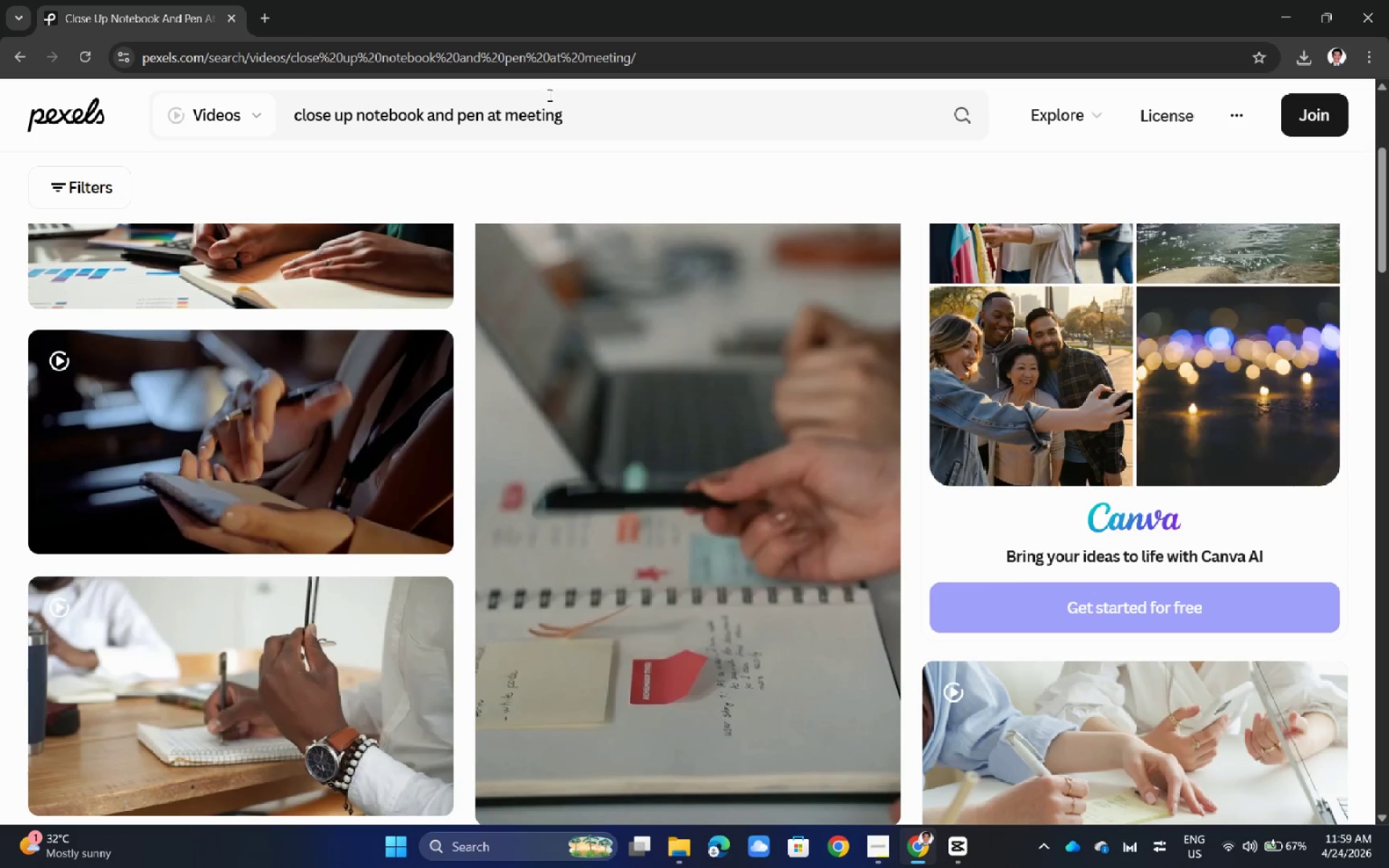 
double_click([561, 115])
 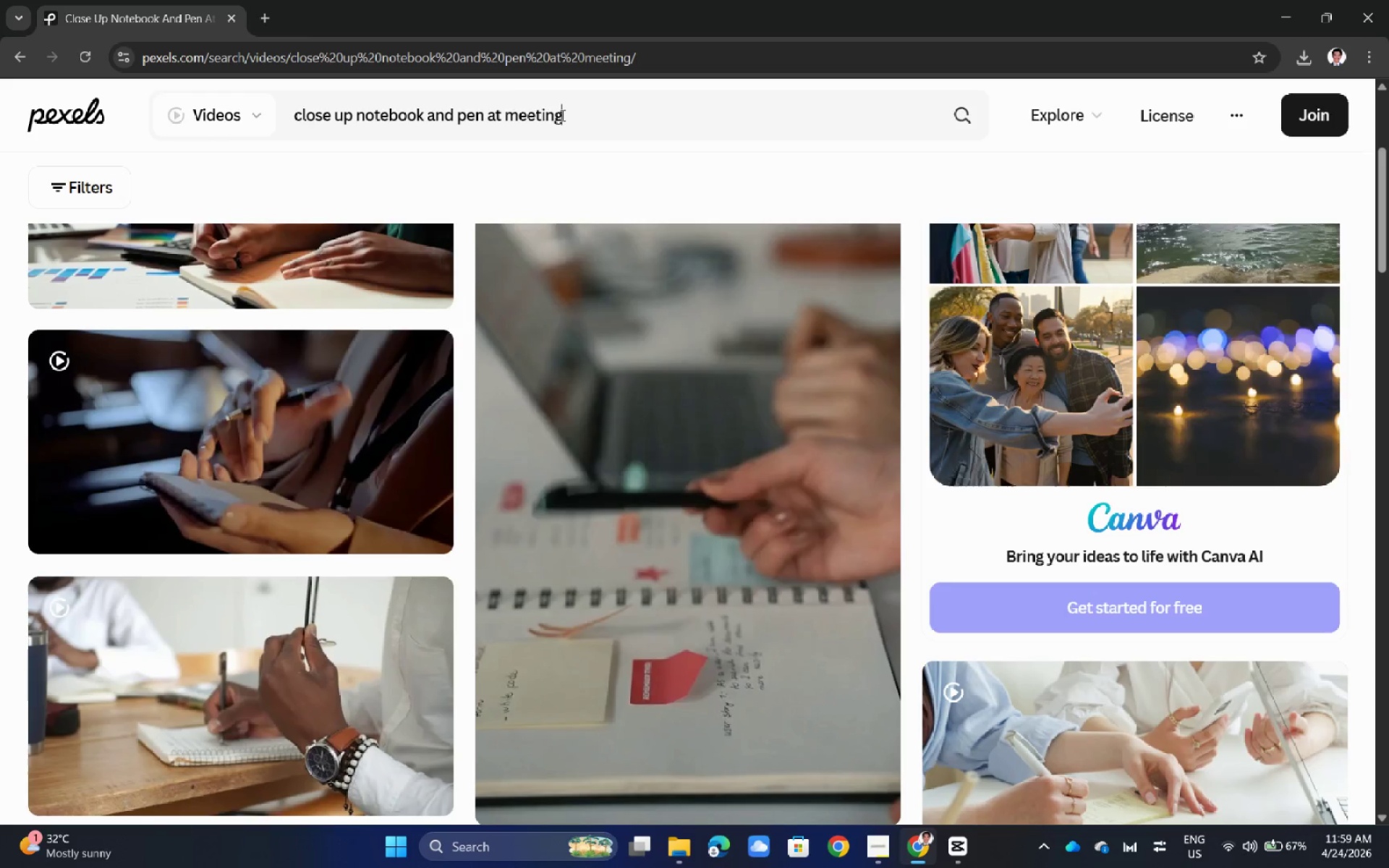 
triple_click([561, 115])
 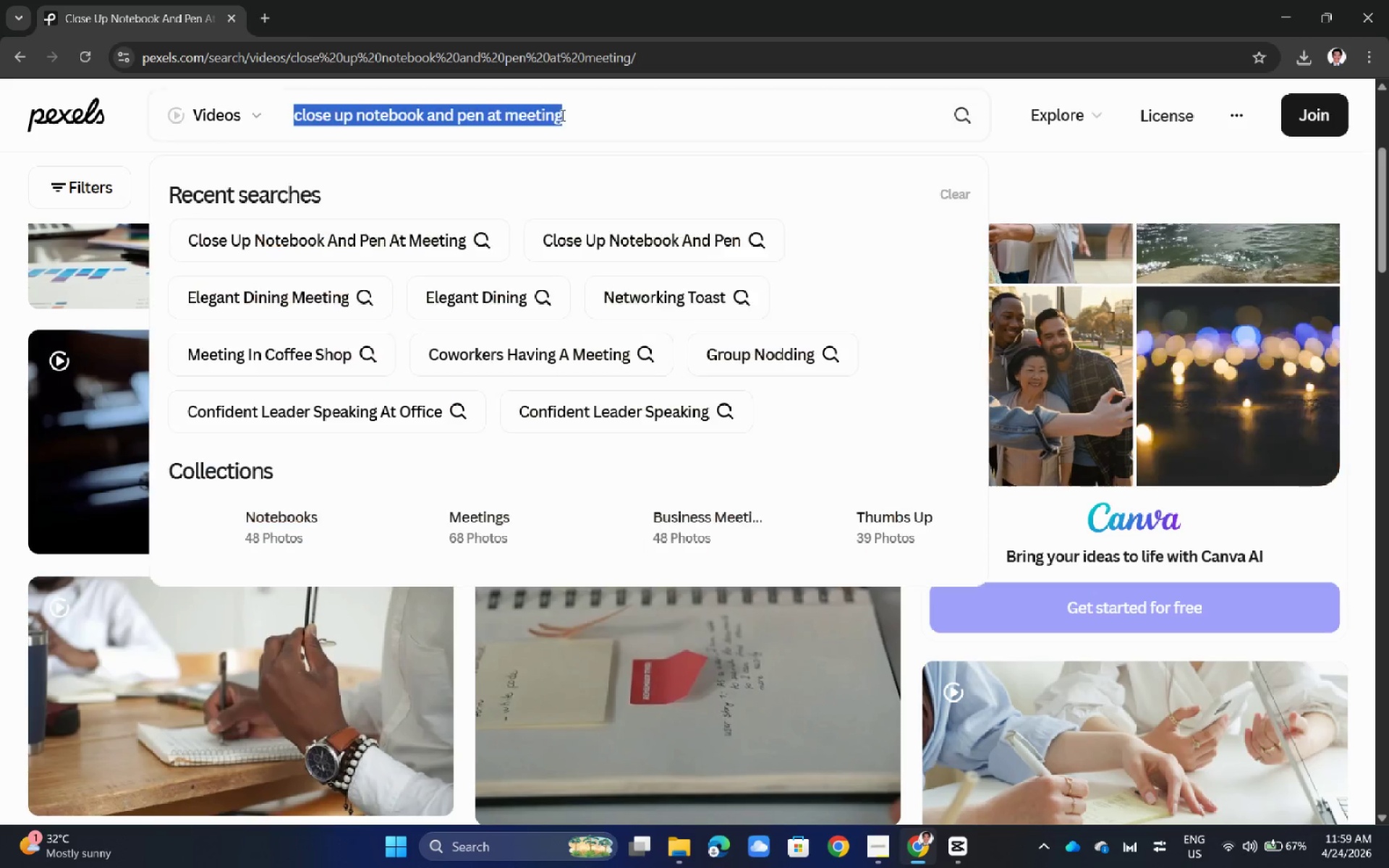 
triple_click([561, 115])
 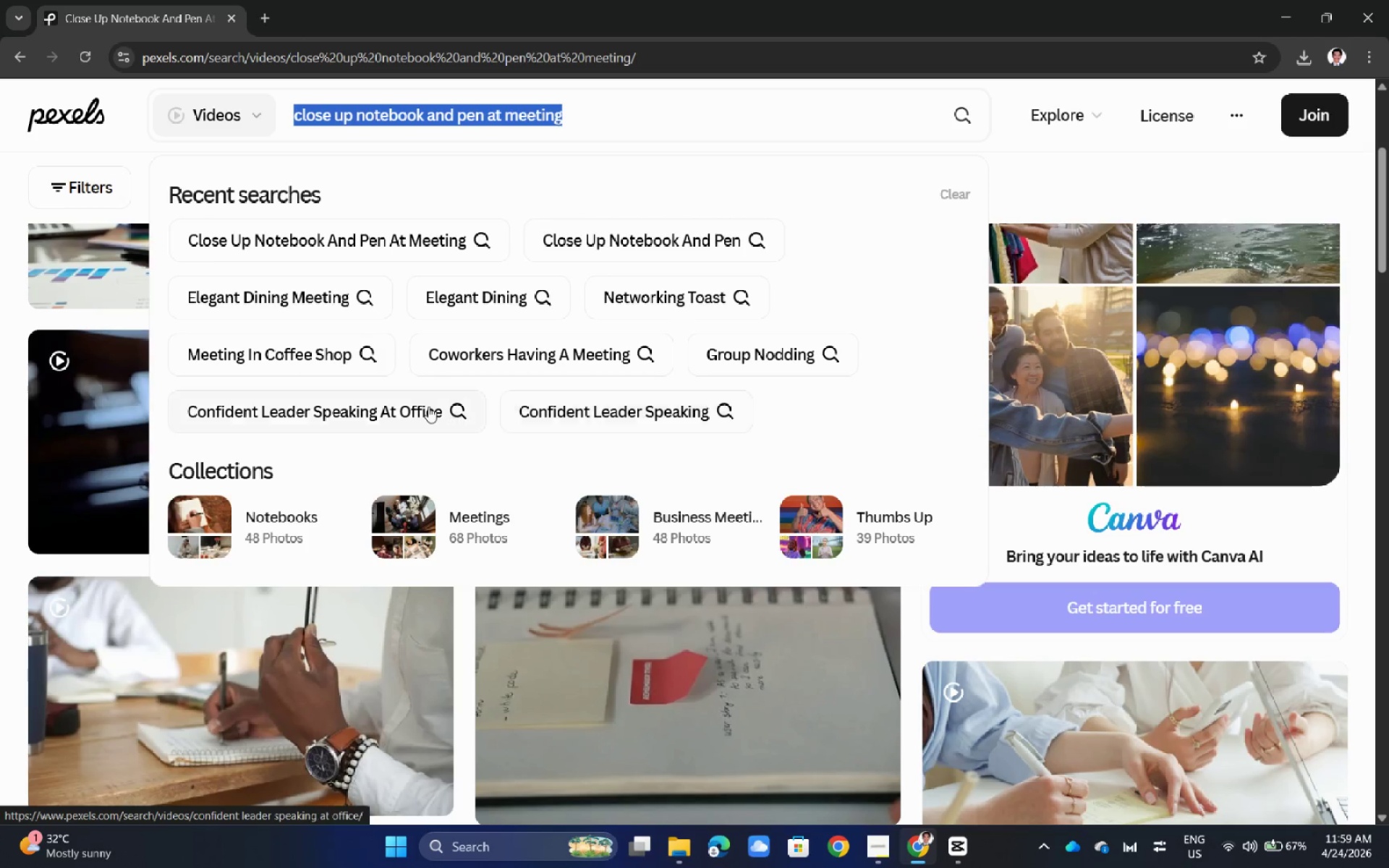 
wait(14.67)
 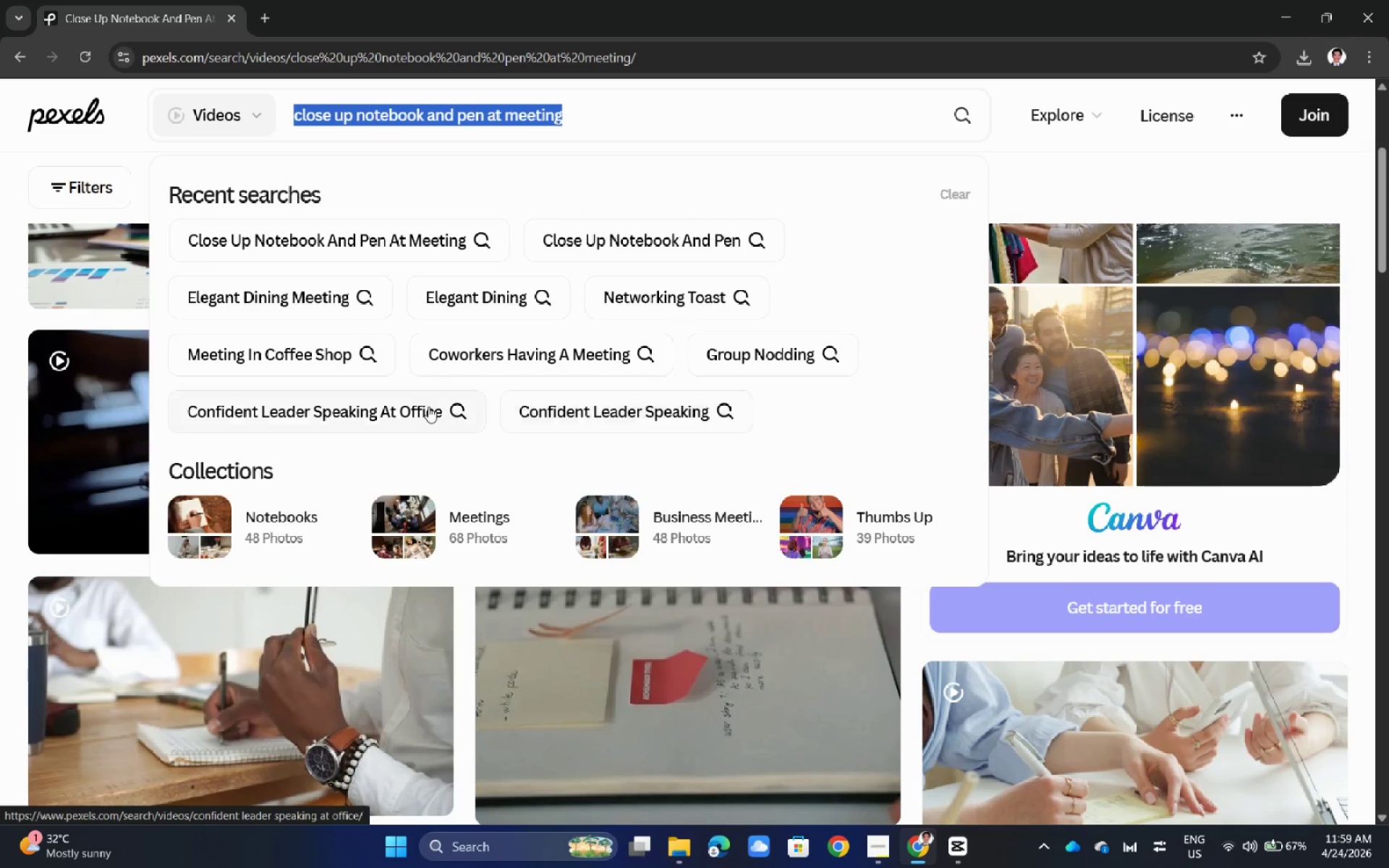 
type(wg)
key(Backspace)
type(hite )
key(Backspace)
type(board discusiion)
key(Backspace)
key(Backspace)
key(Backspace)
key(Backspace)
type(sion )
 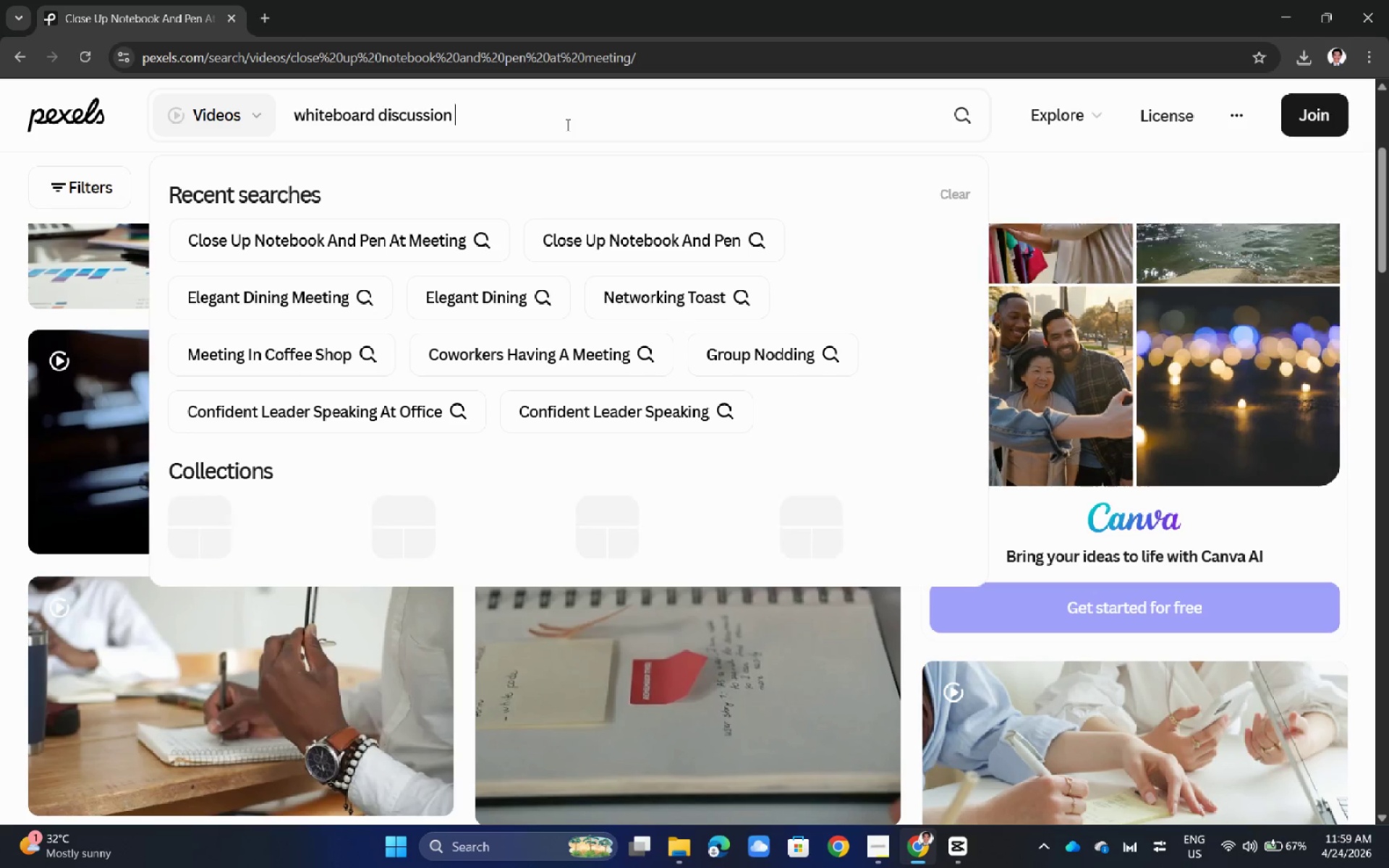 
key(Enter)
 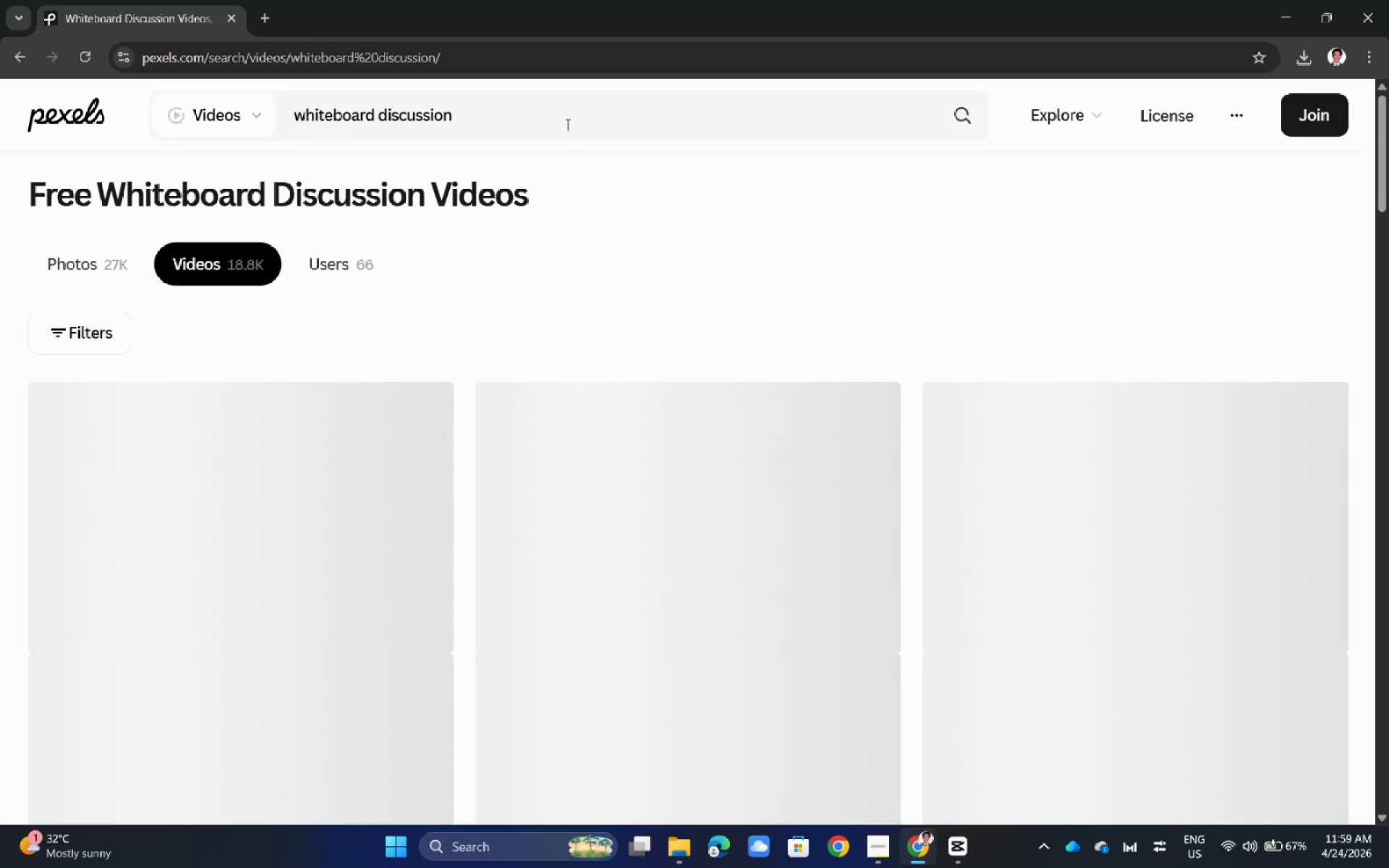 
scroll: coordinate [583, 461], scroll_direction: down, amount: 3.0
 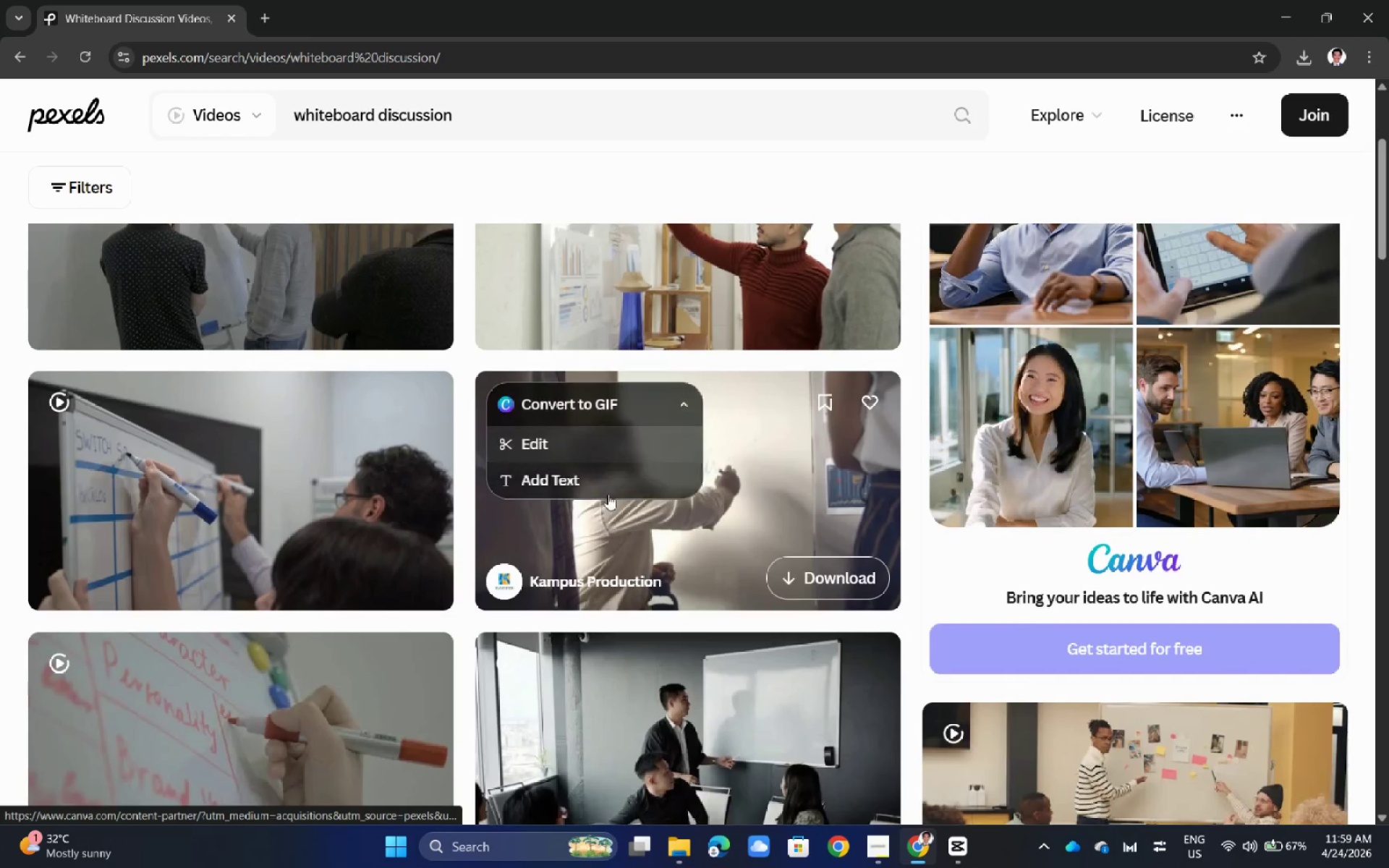 
scroll: coordinate [608, 495], scroll_direction: up, amount: 2.0
 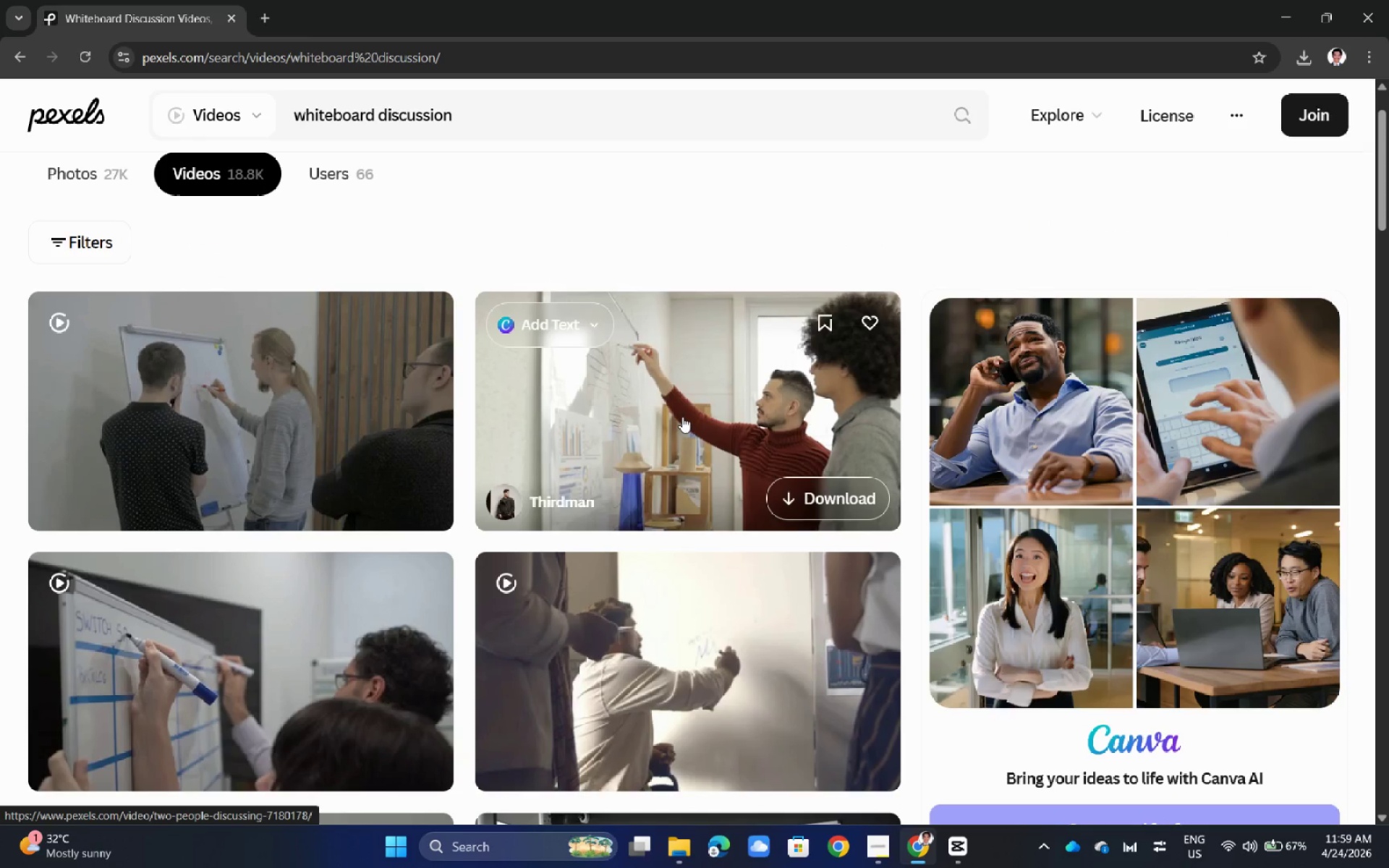 
scroll: coordinate [959, 540], scroll_direction: down, amount: 25.0
 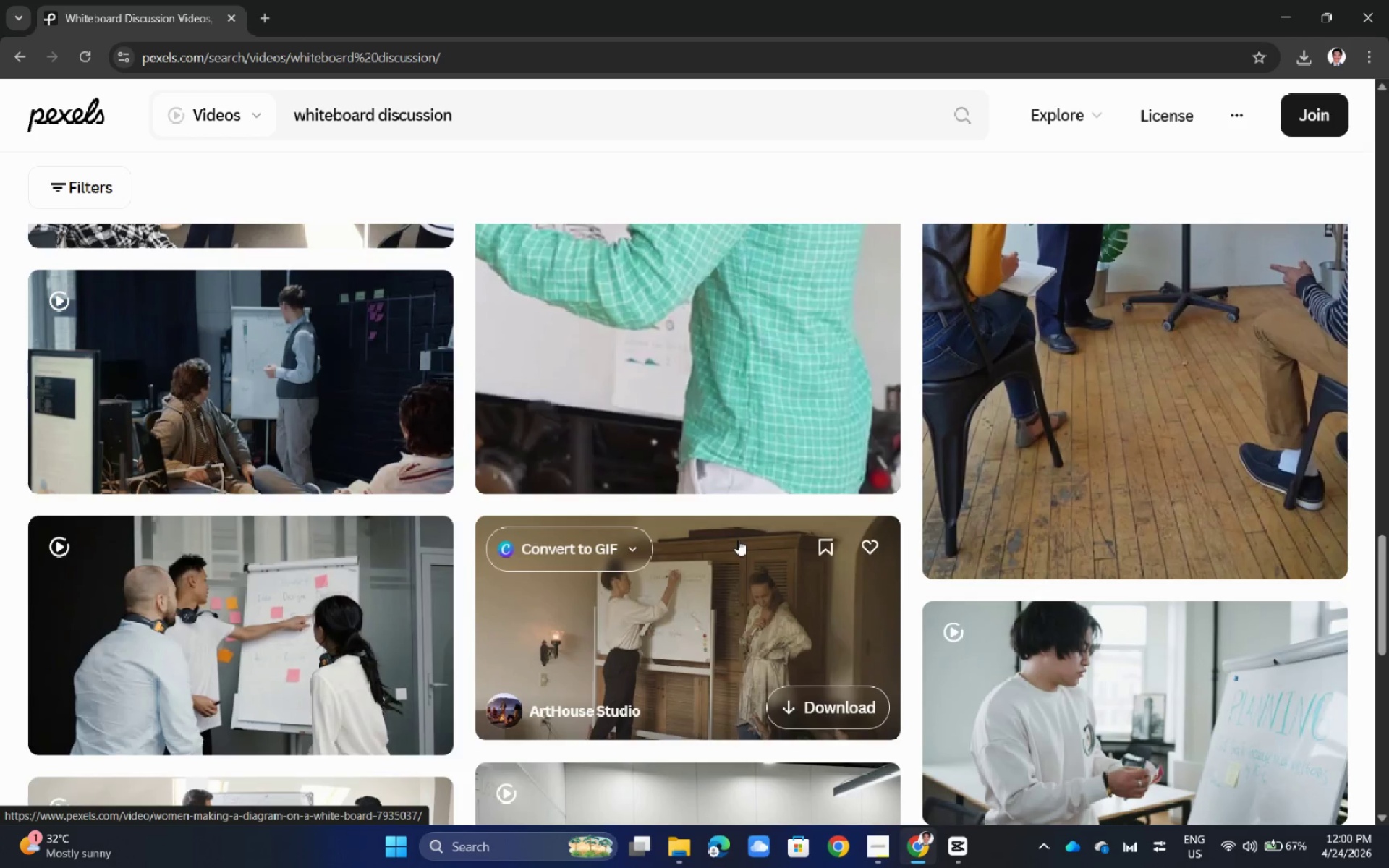 
scroll: coordinate [724, 538], scroll_direction: down, amount: 1.0
 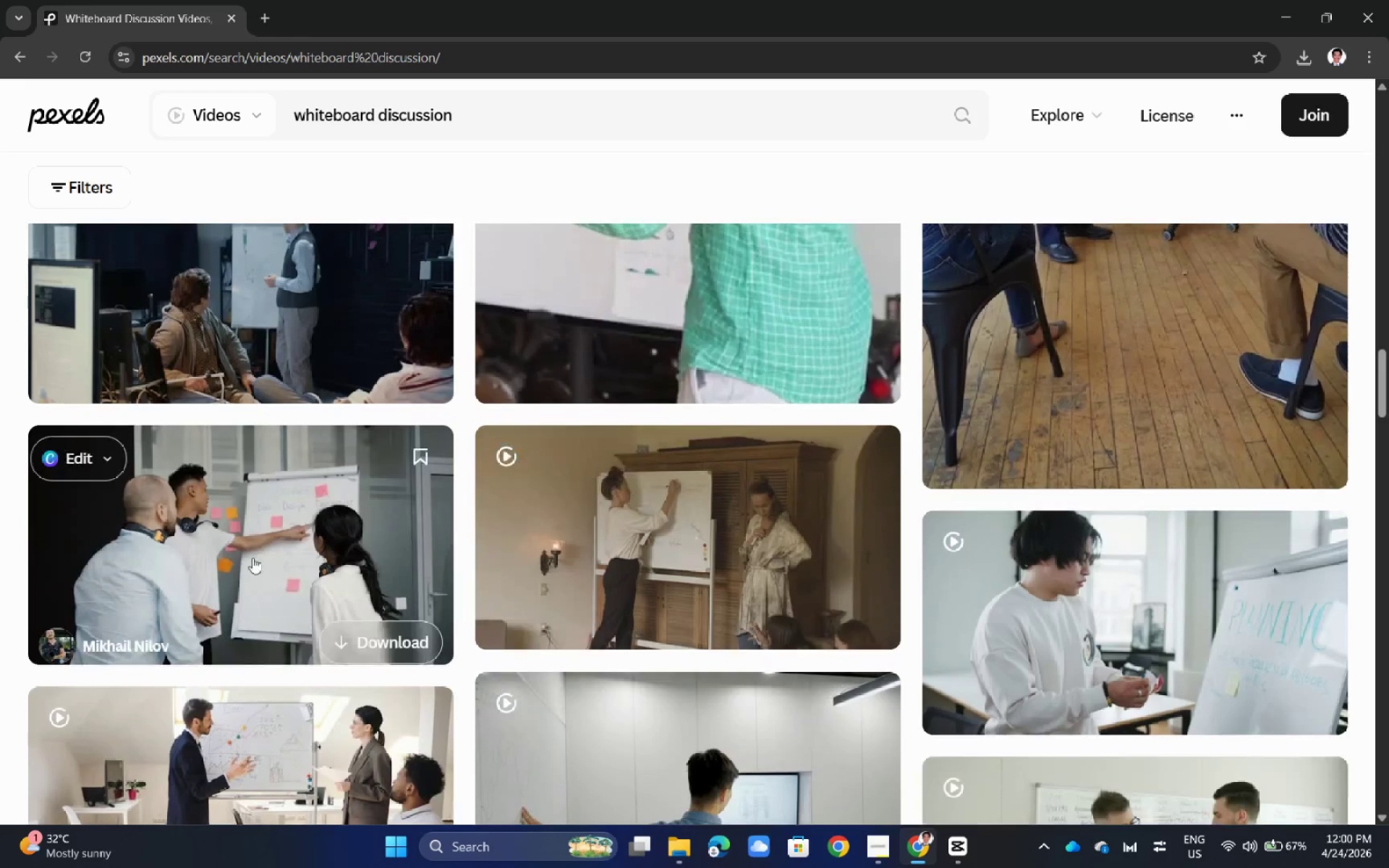 
mouse_move([264, 553])
 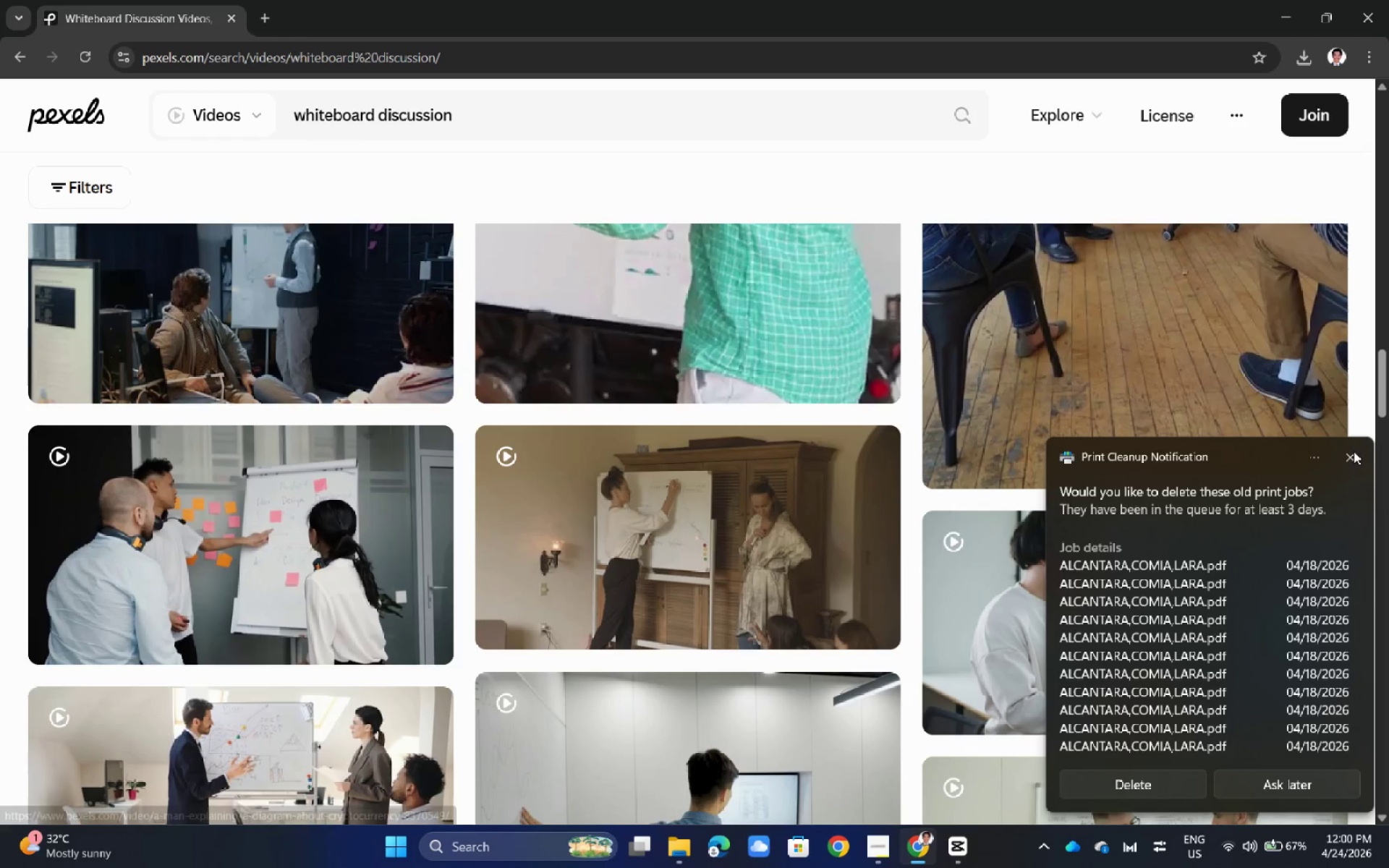 
left_click([1354, 453])
 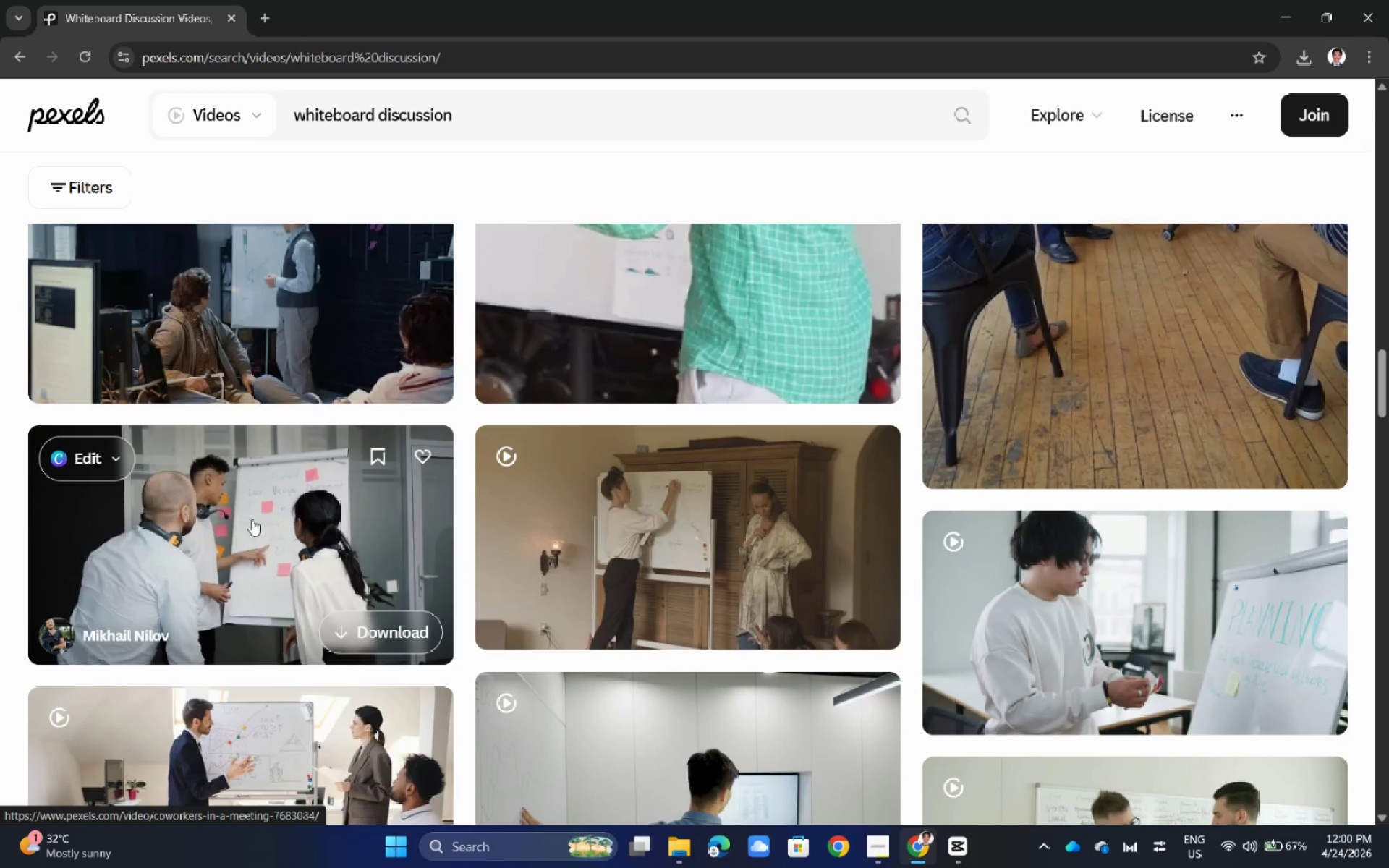 
wait(11.53)
 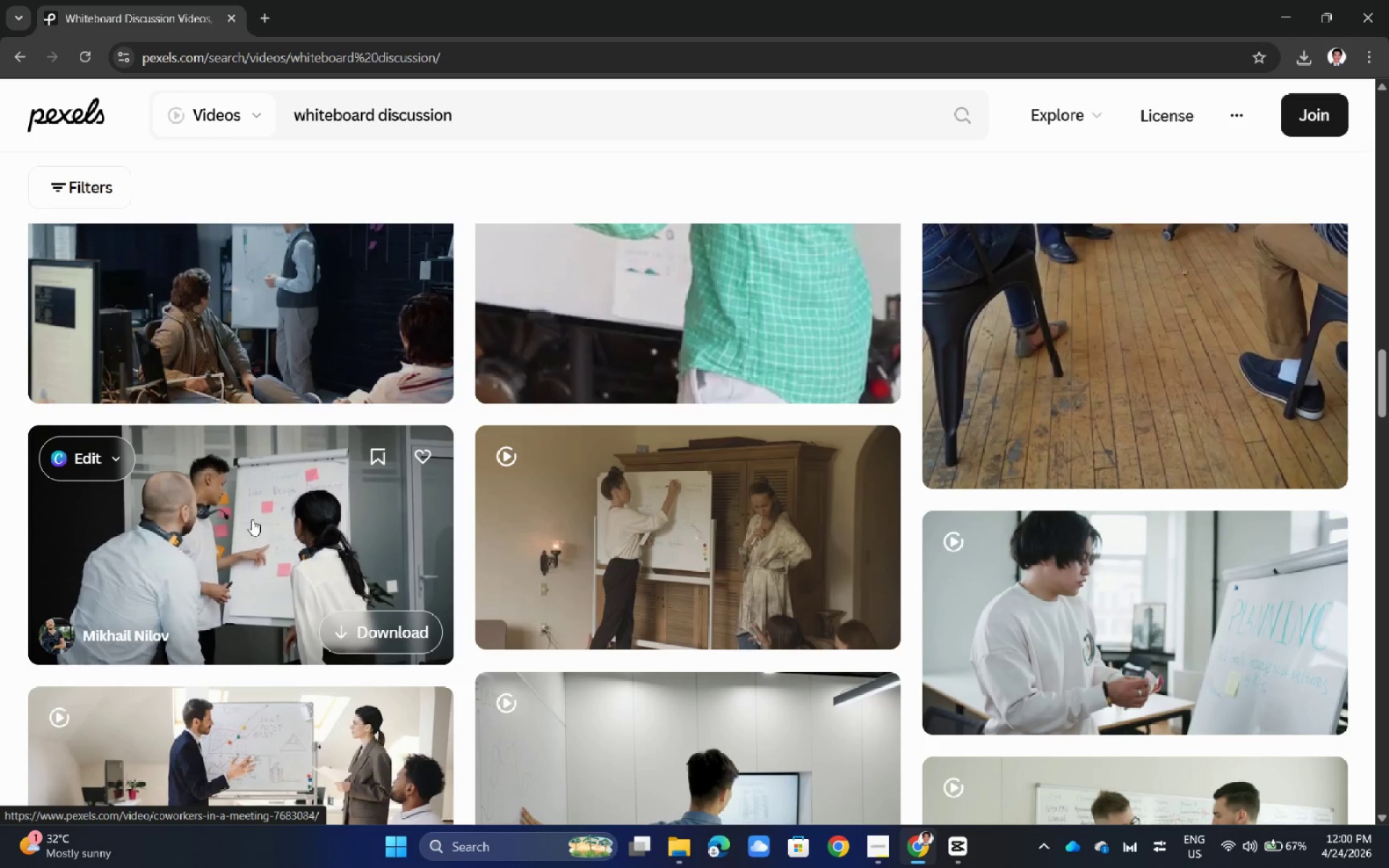 
left_click([276, 516])
 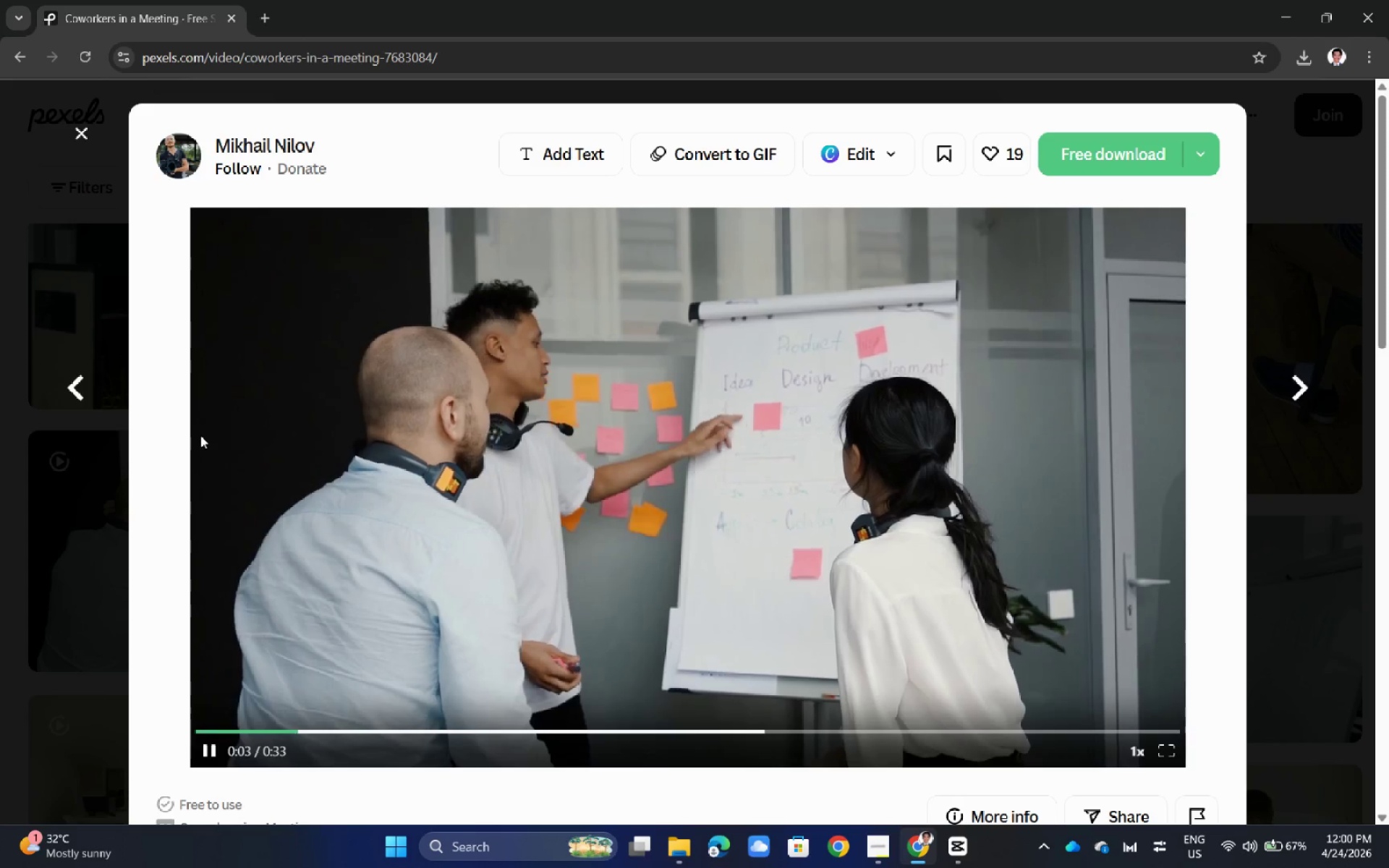 
wait(6.67)
 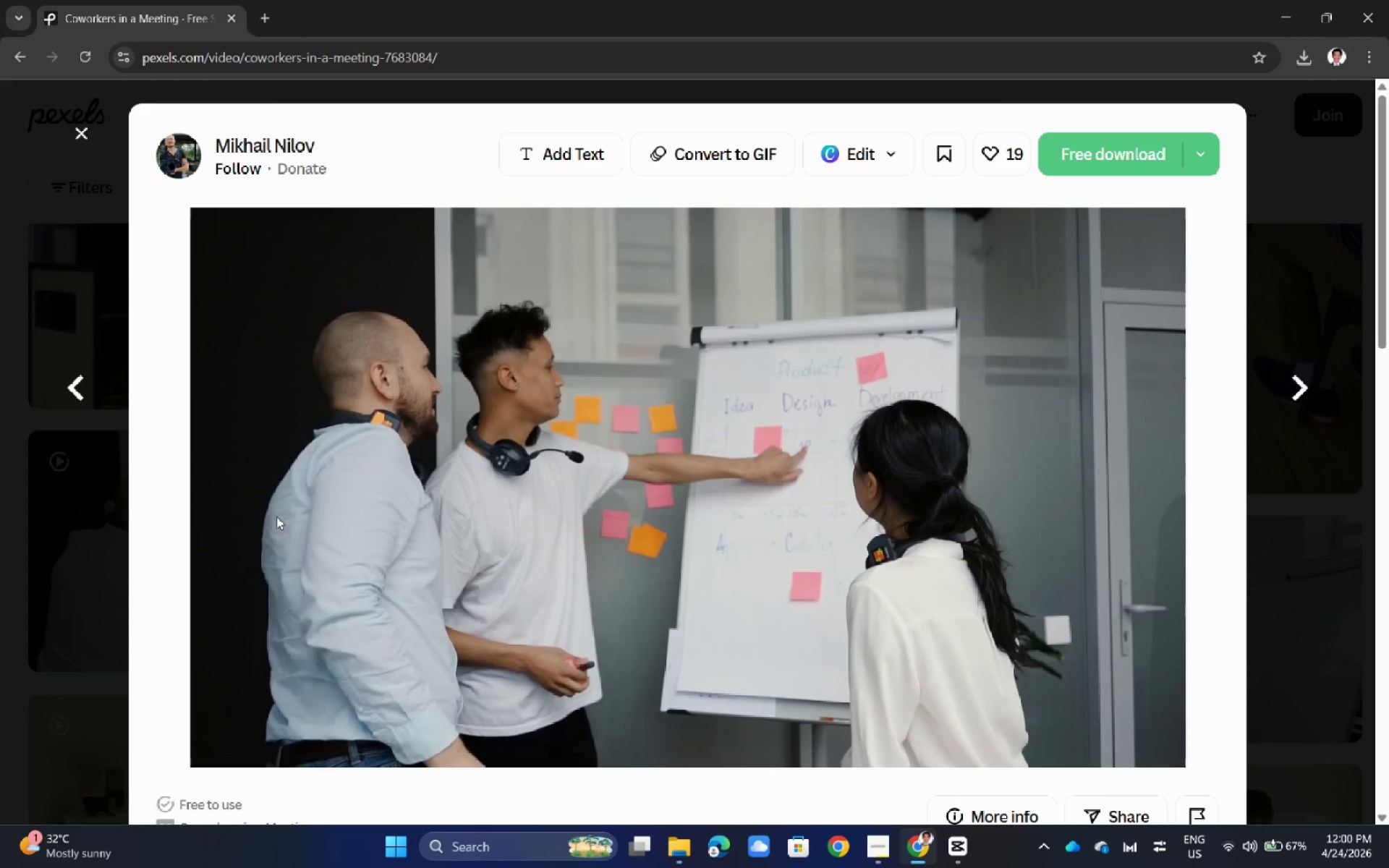 
left_click([1121, 145])
 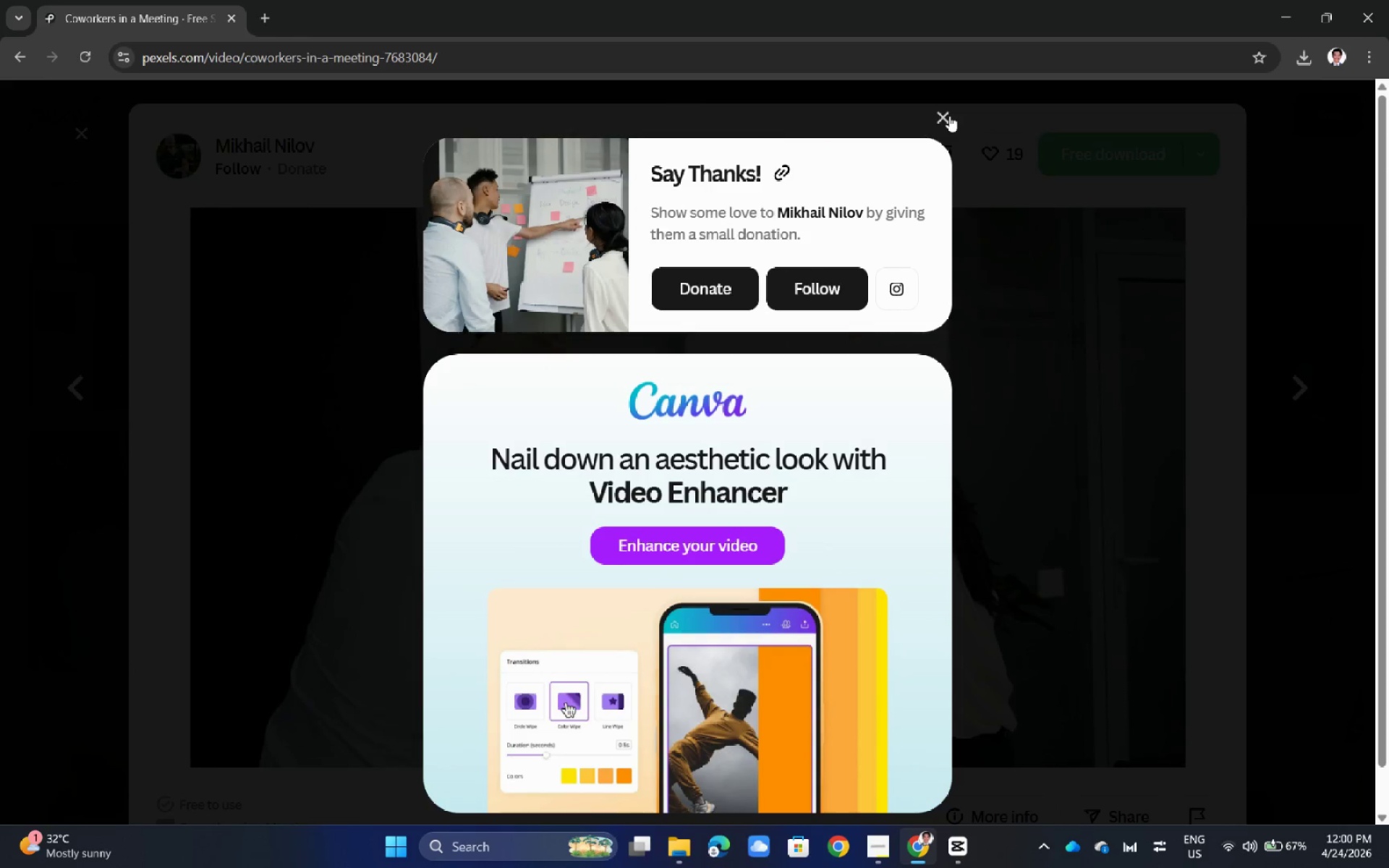 
left_click([949, 116])
 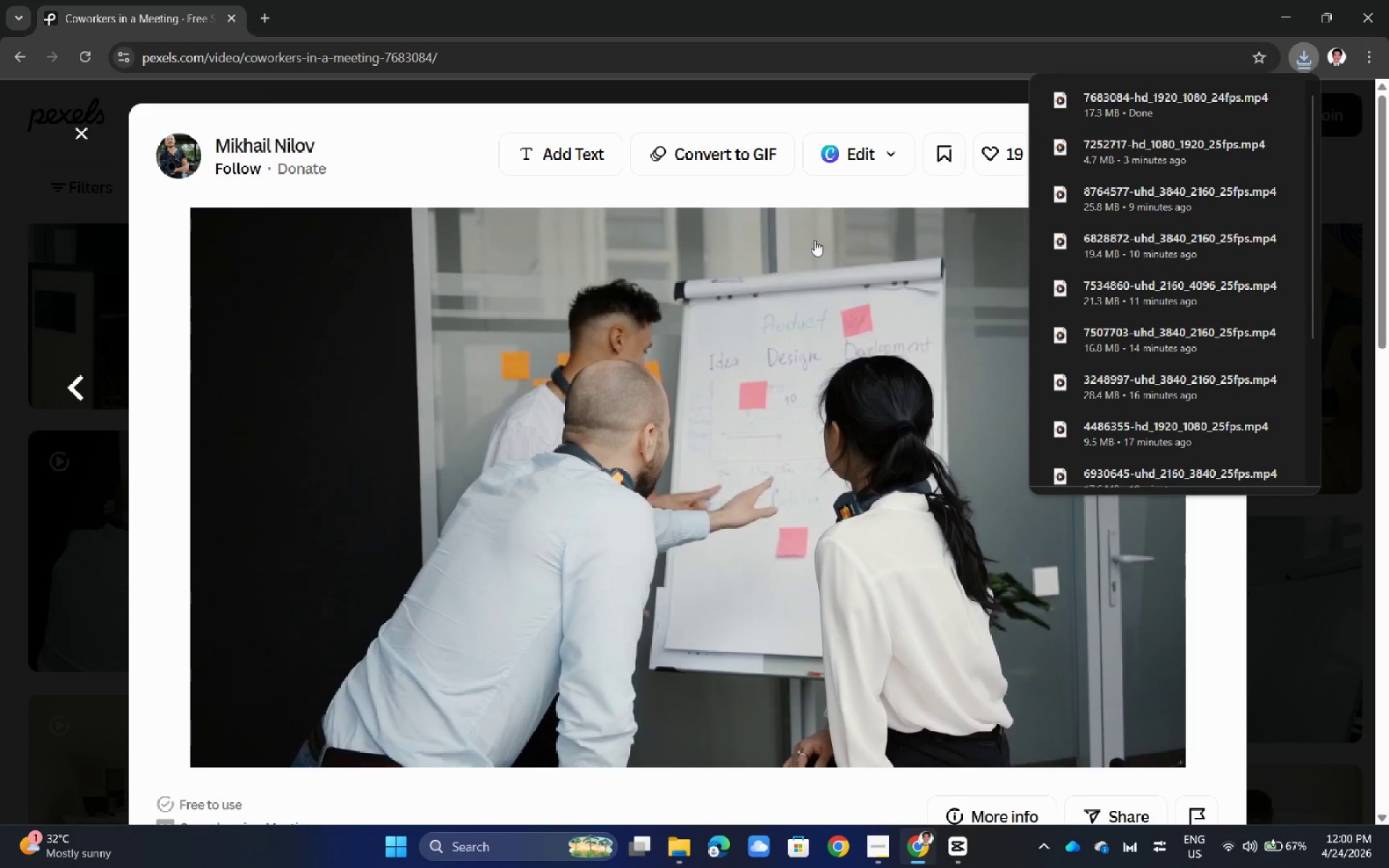 
left_click([0, 463])
 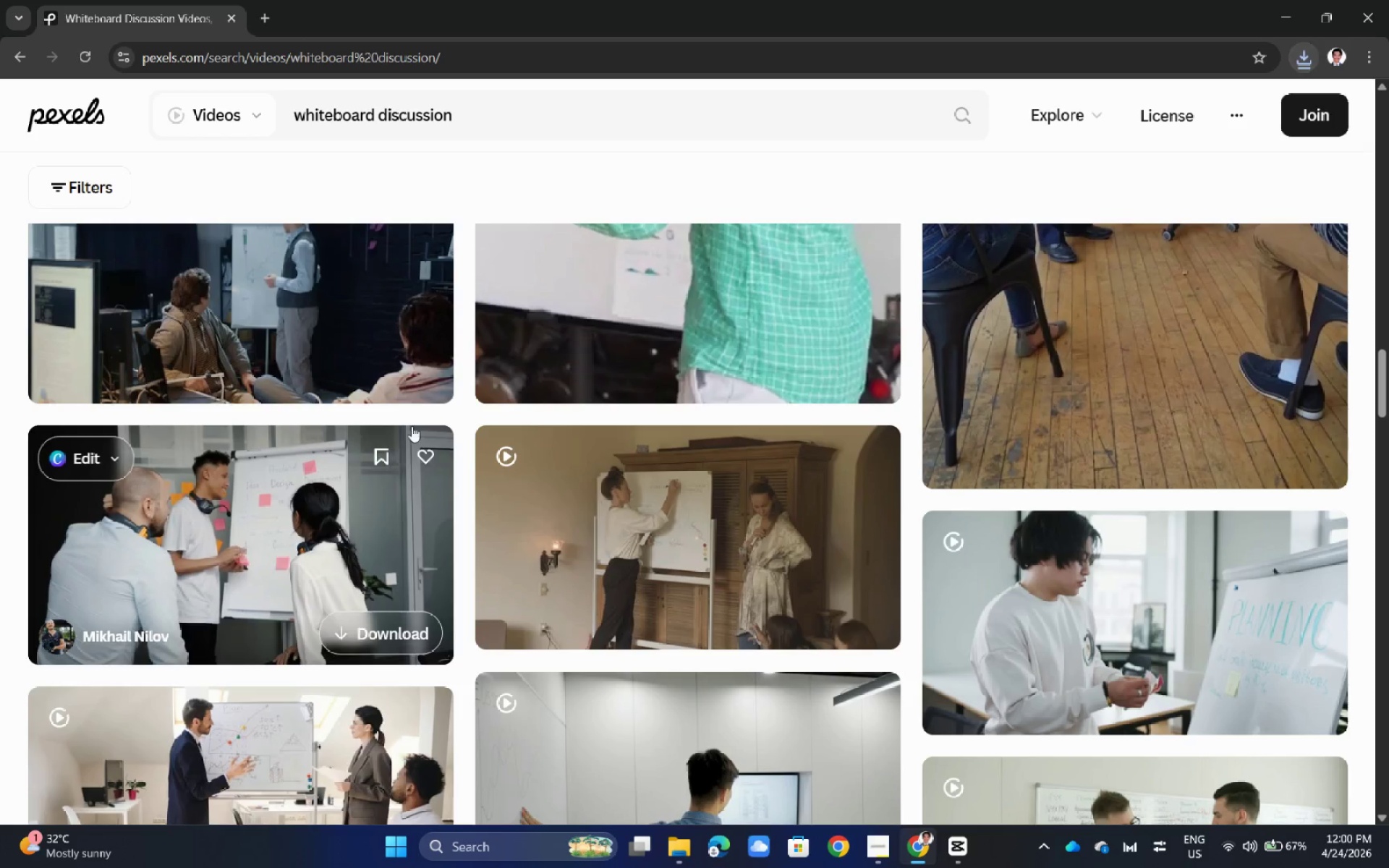 
key(Alt+AltLeft)
 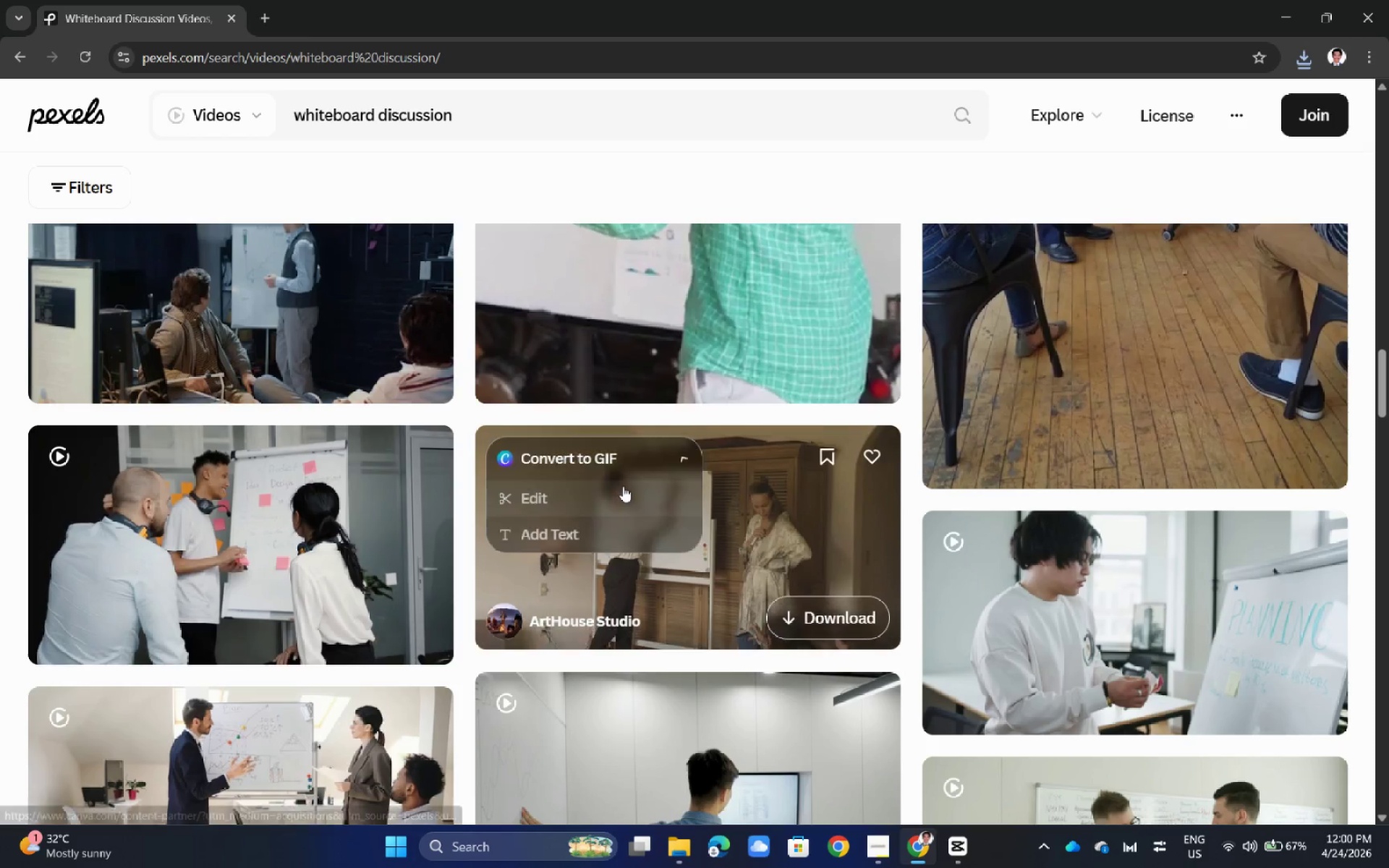 
key(Alt+Tab)